 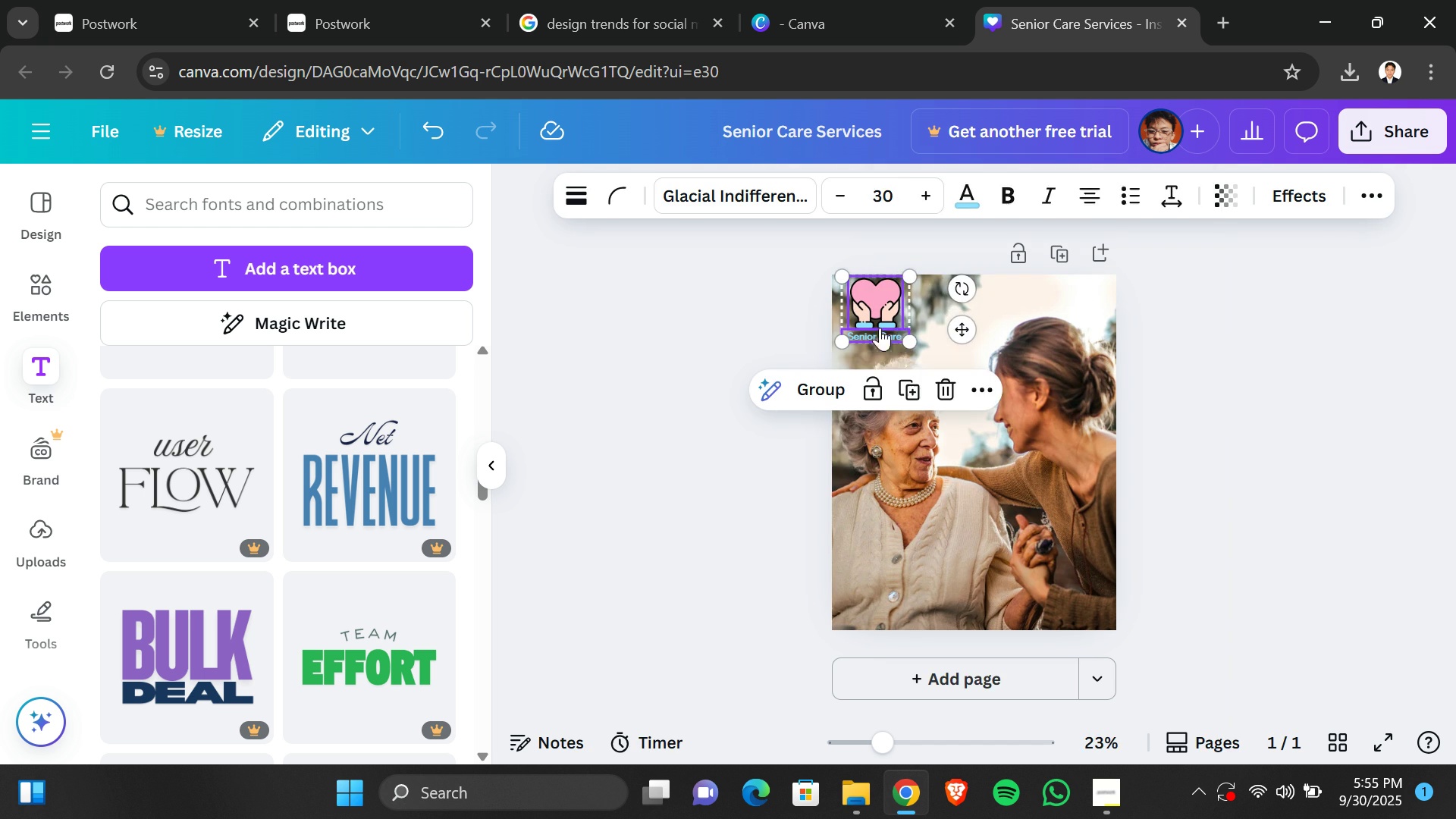 
right_click([877, 331])
 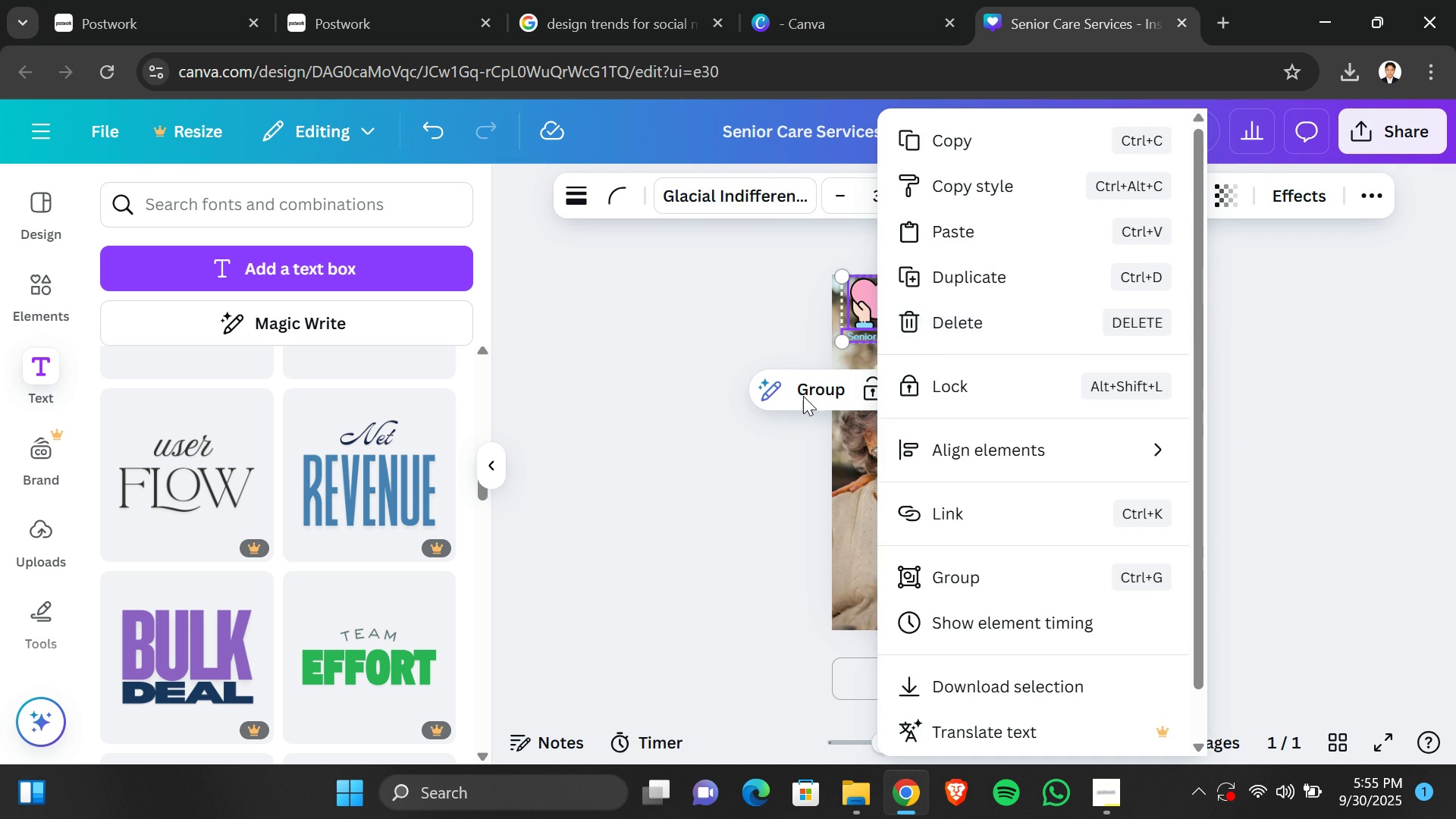 
left_click([803, 396])
 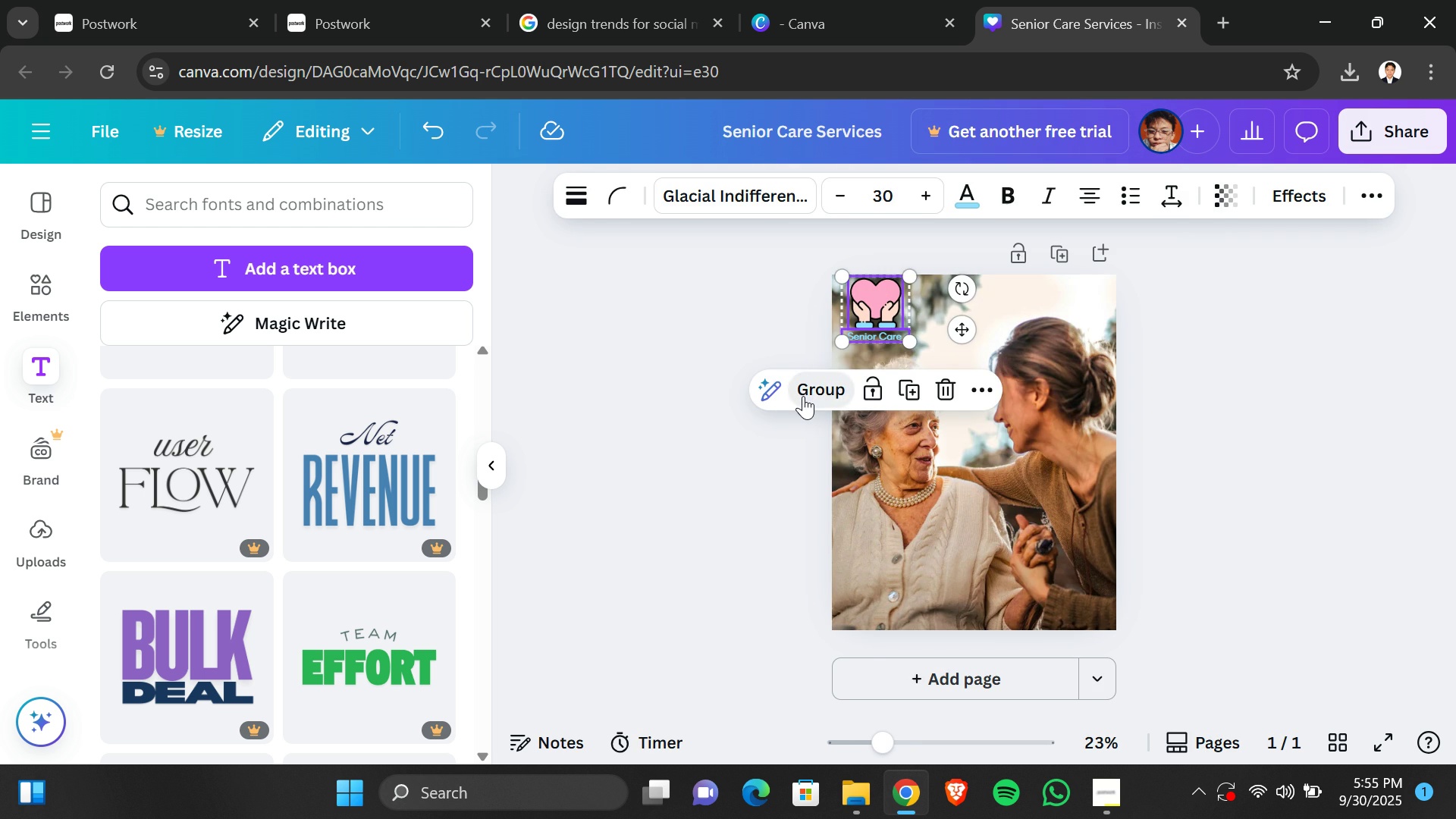 
left_click([803, 396])
 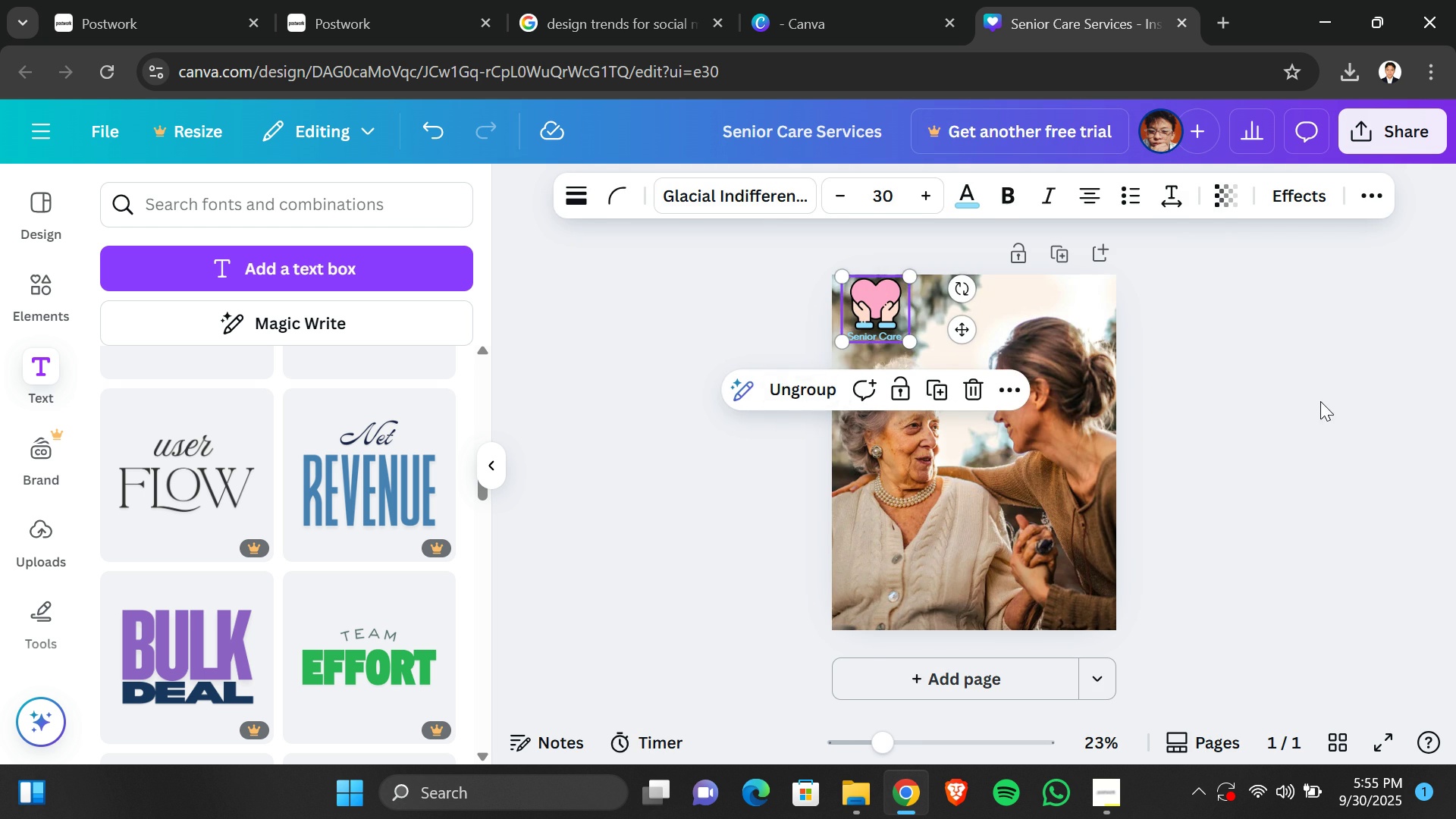 
left_click([1320, 401])